 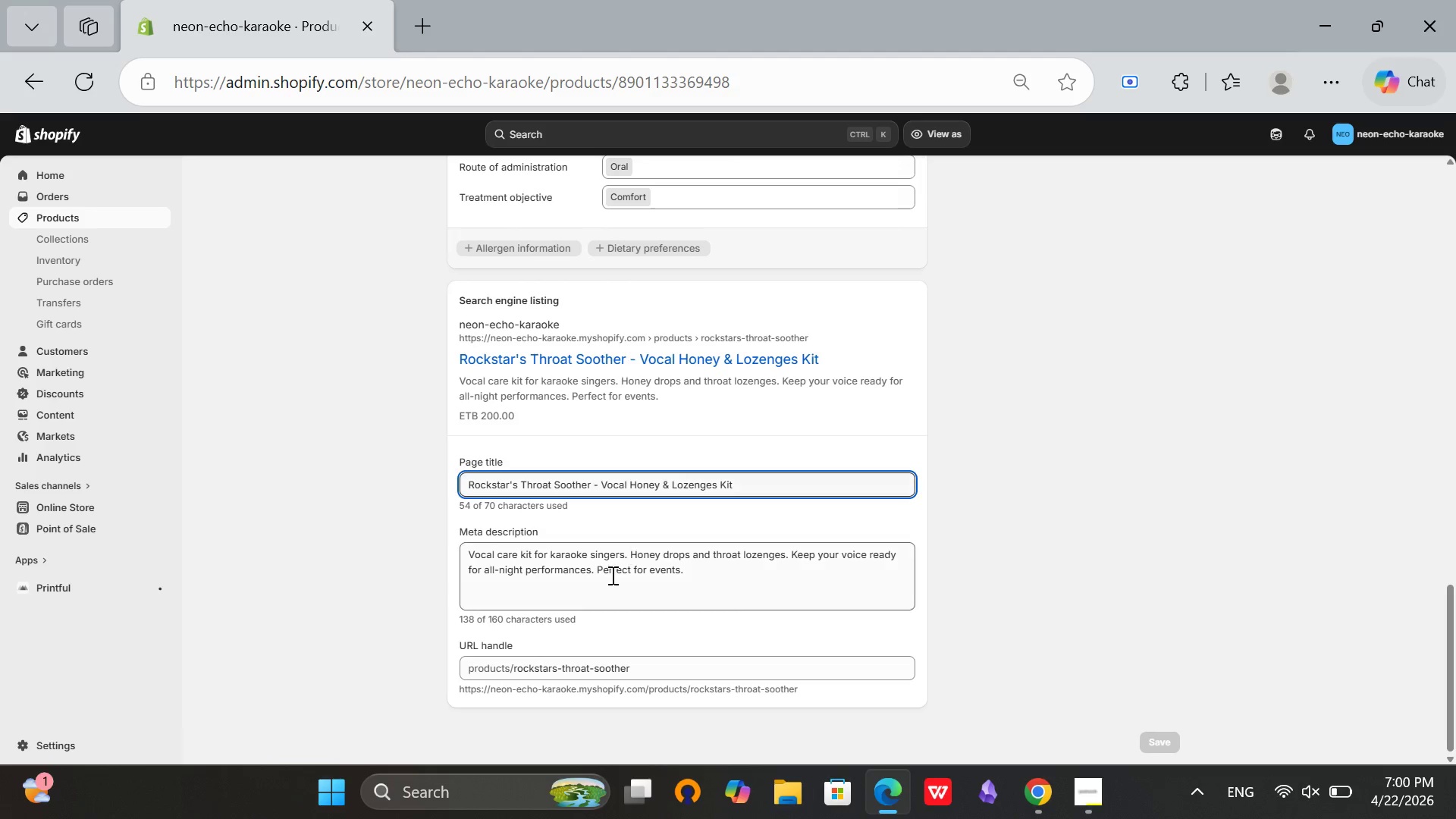 
left_click([739, 578])
 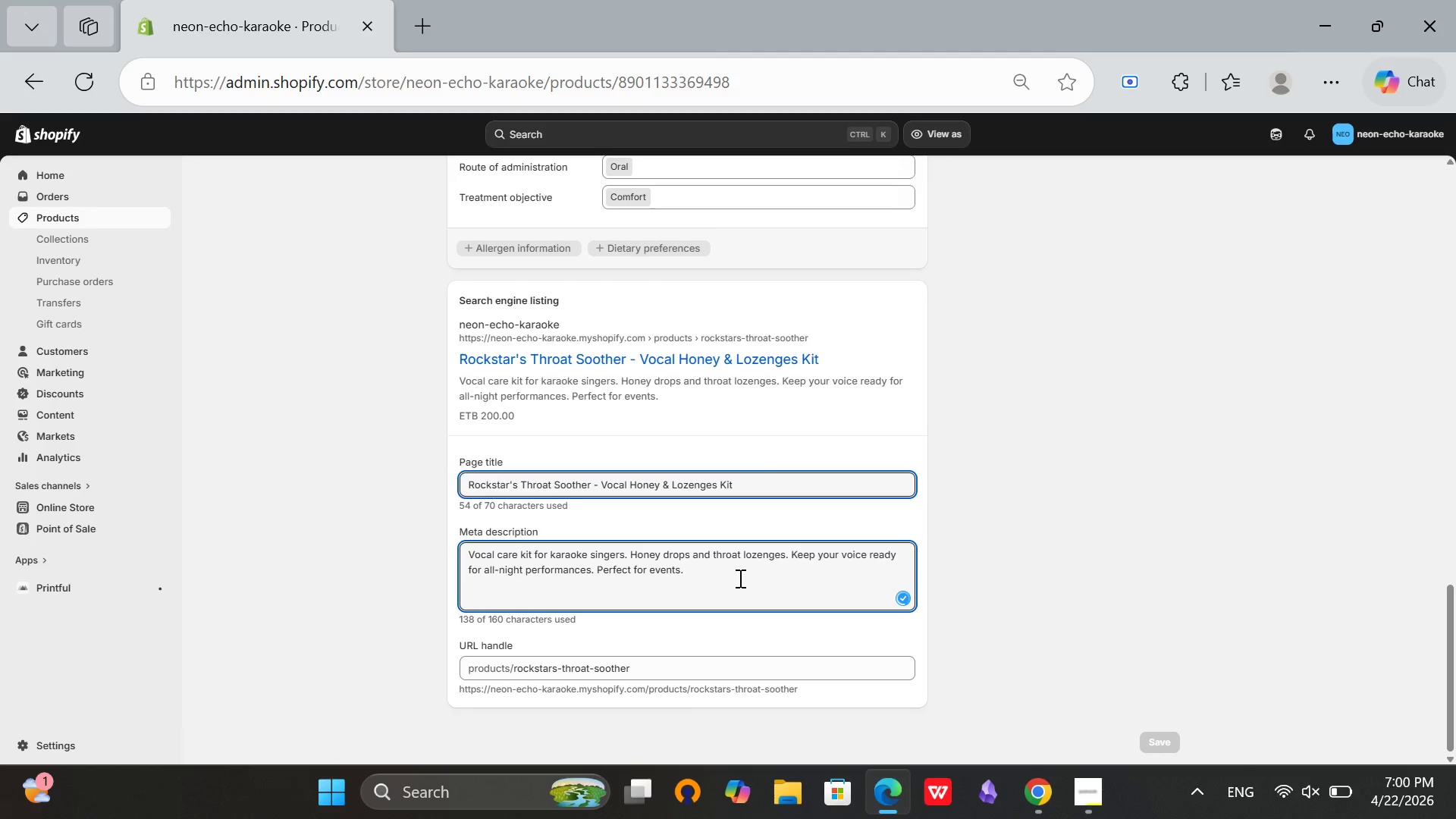 
key(Space)
 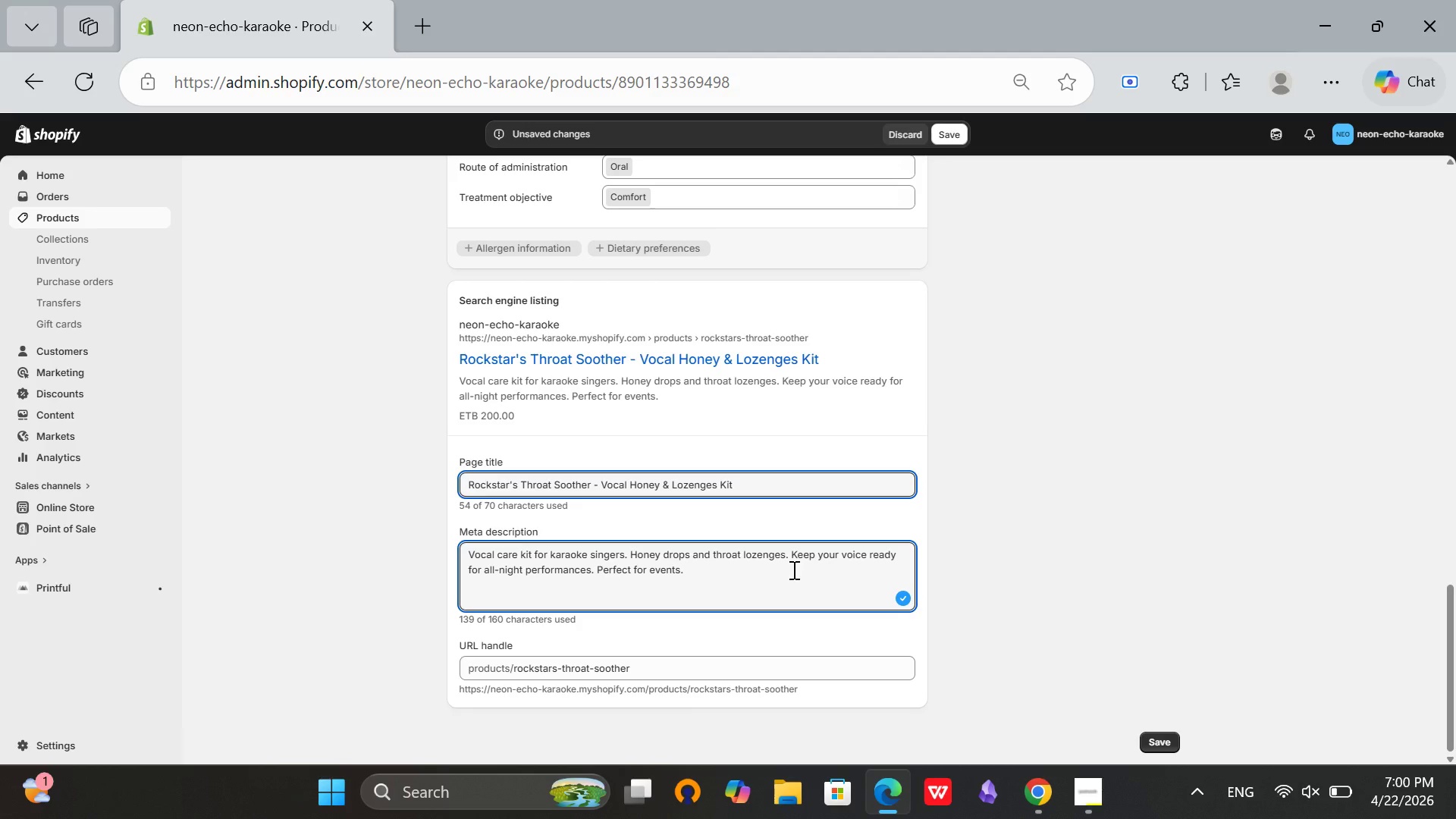 
wait(15.52)
 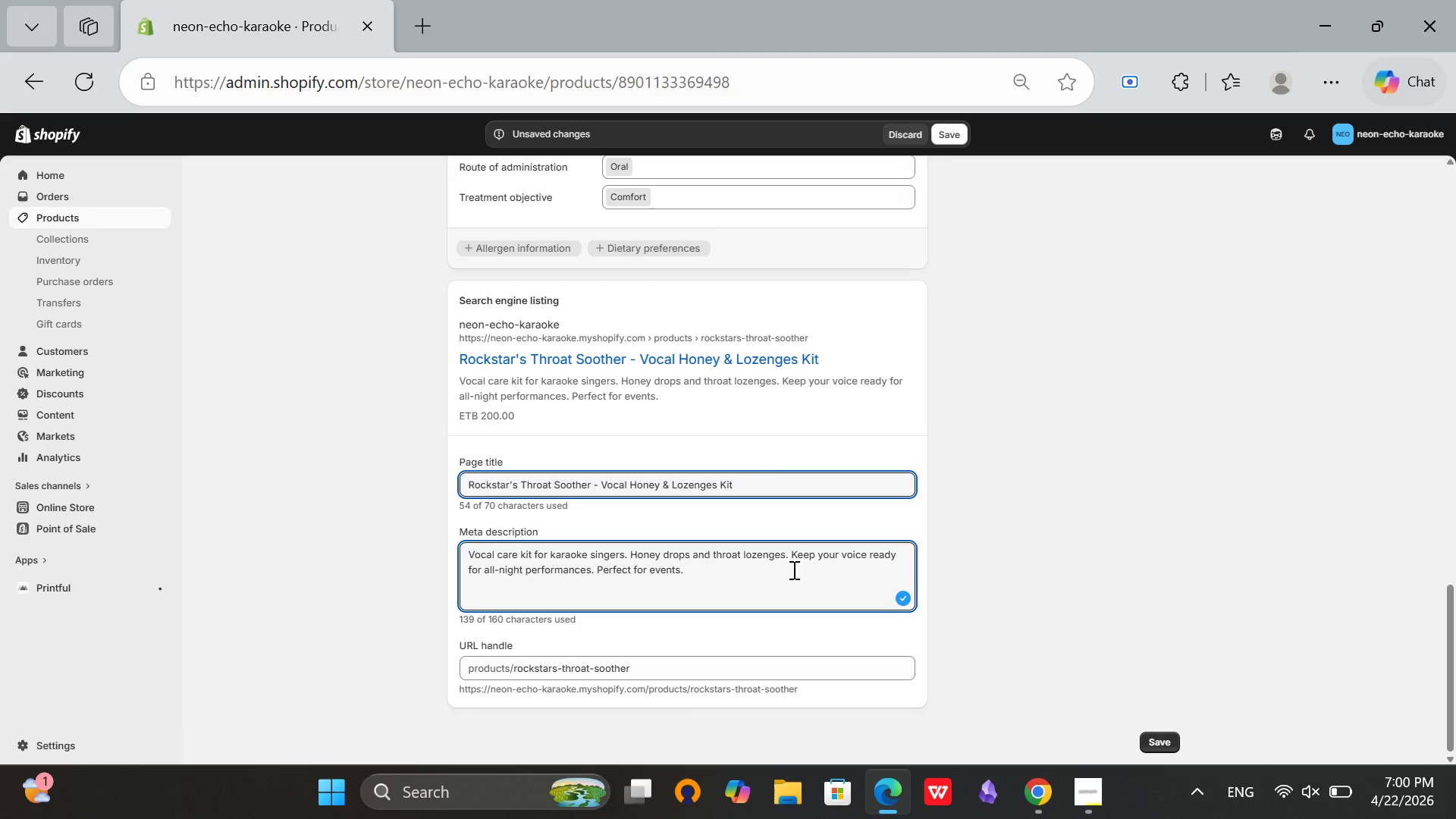 
key(Backspace)
key(Backspace)
type( and parties.)
 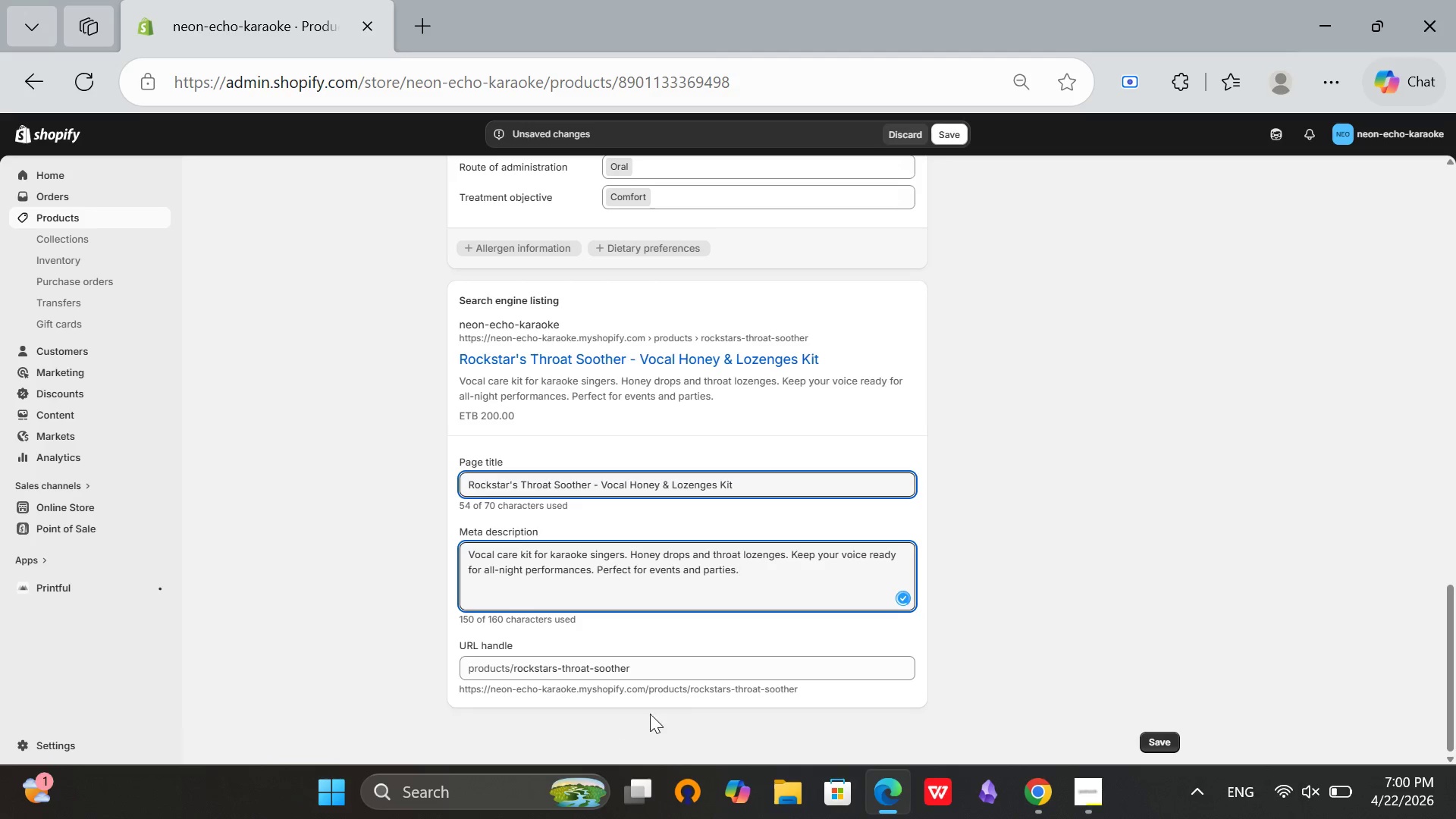 
left_click([1037, 492])
 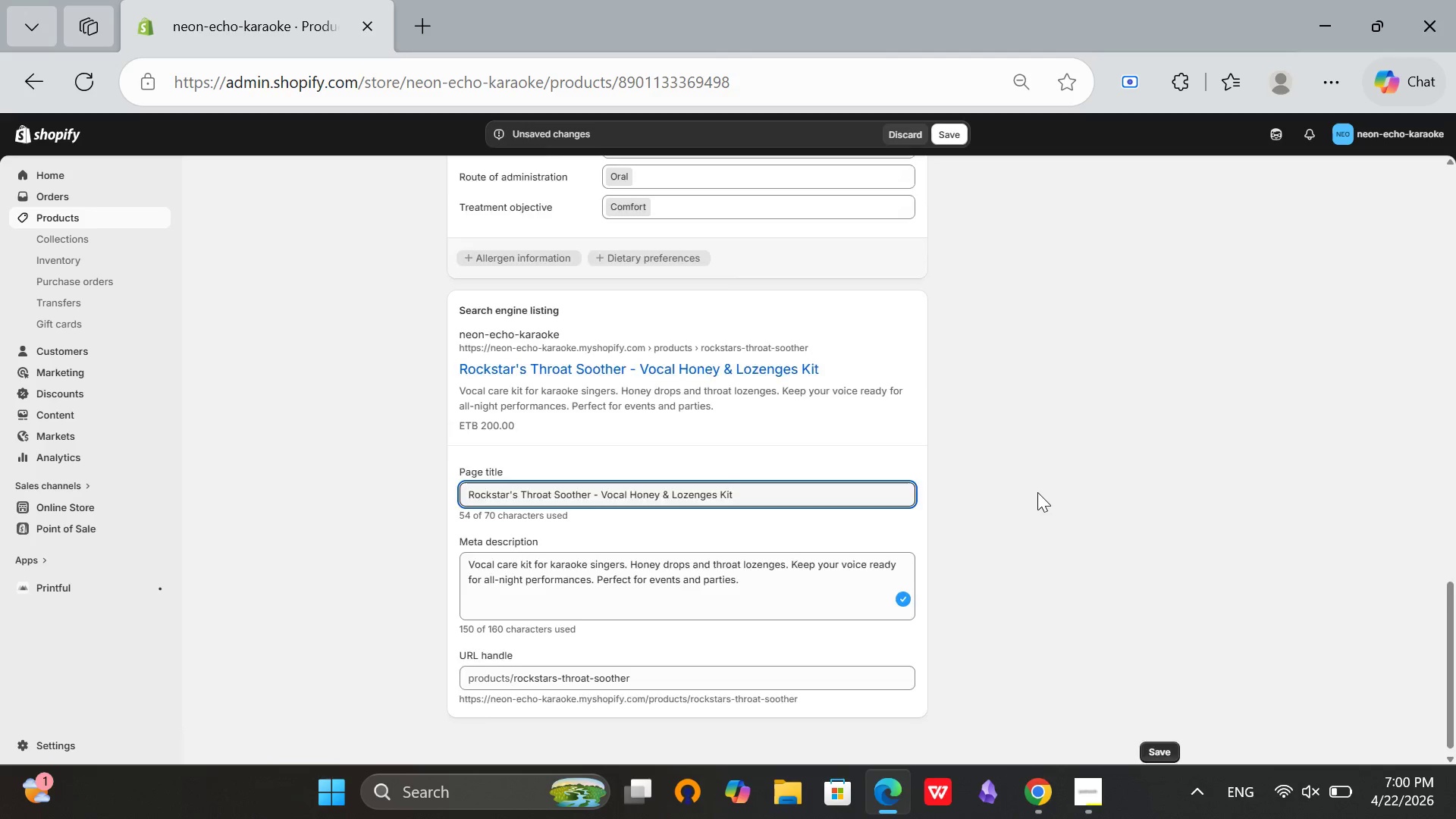 
scroll: coordinate [862, 390], scroll_direction: up, amount: 18.0
 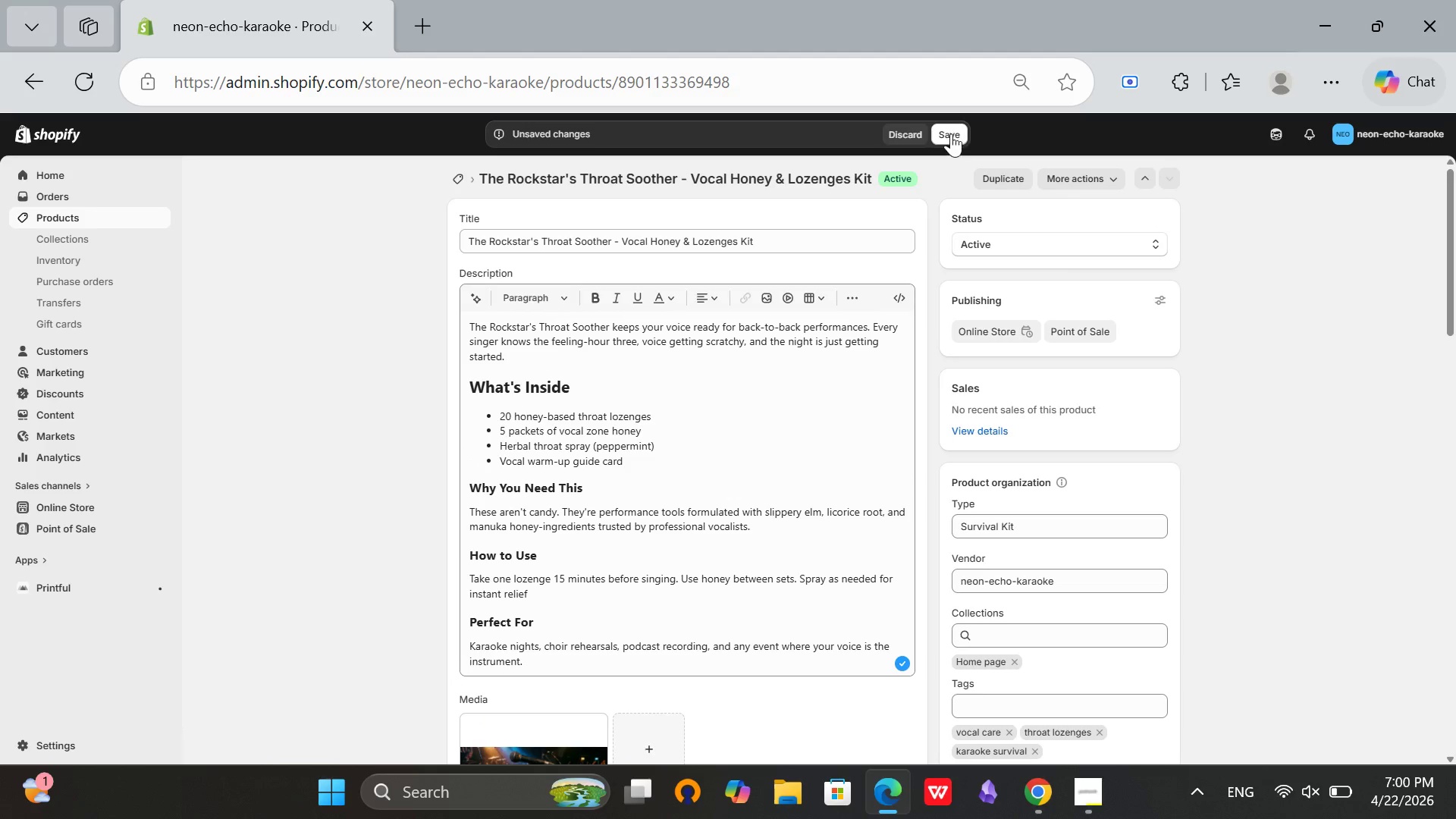 
left_click([951, 133])
 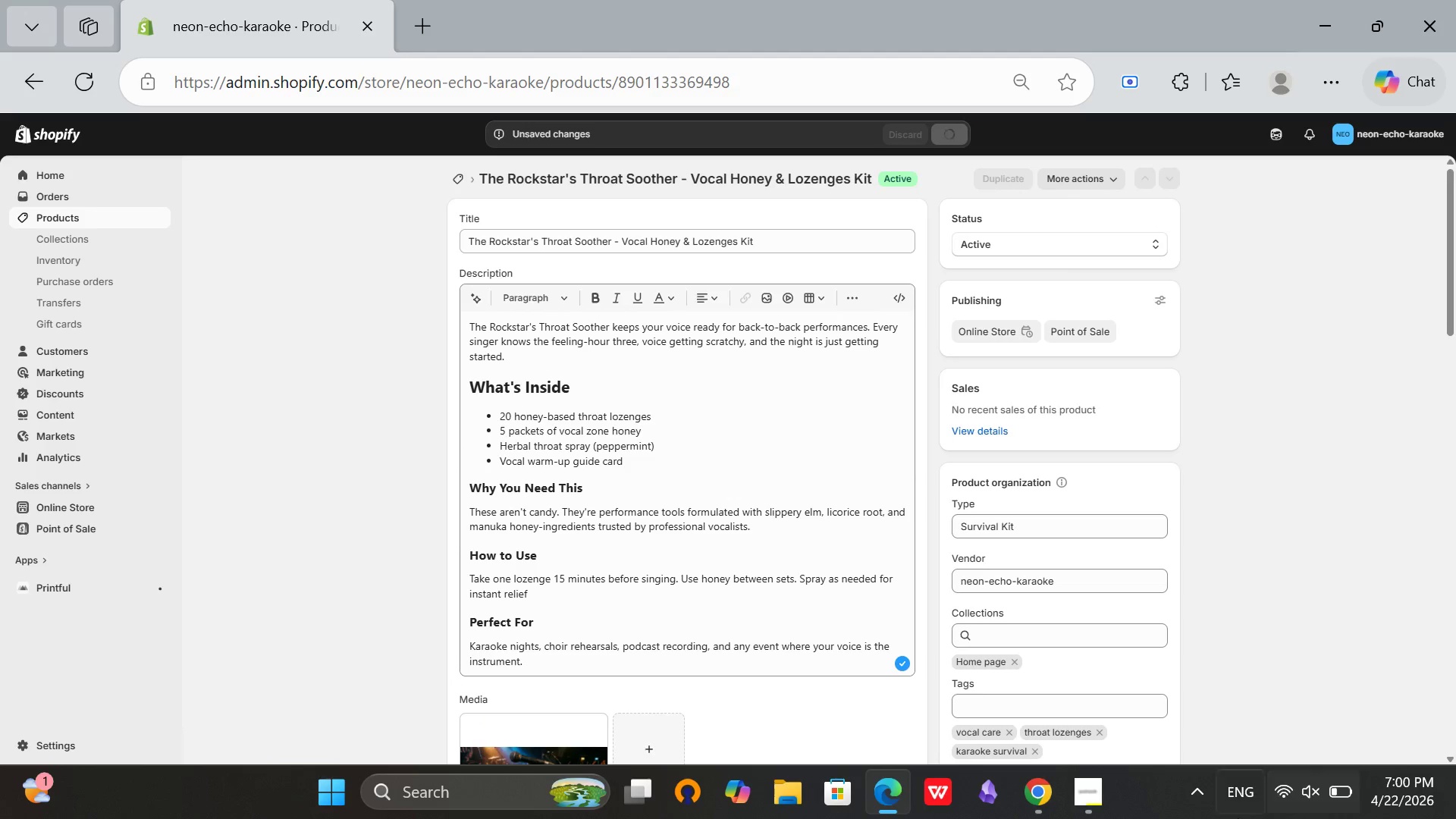 
left_click([1089, 793])